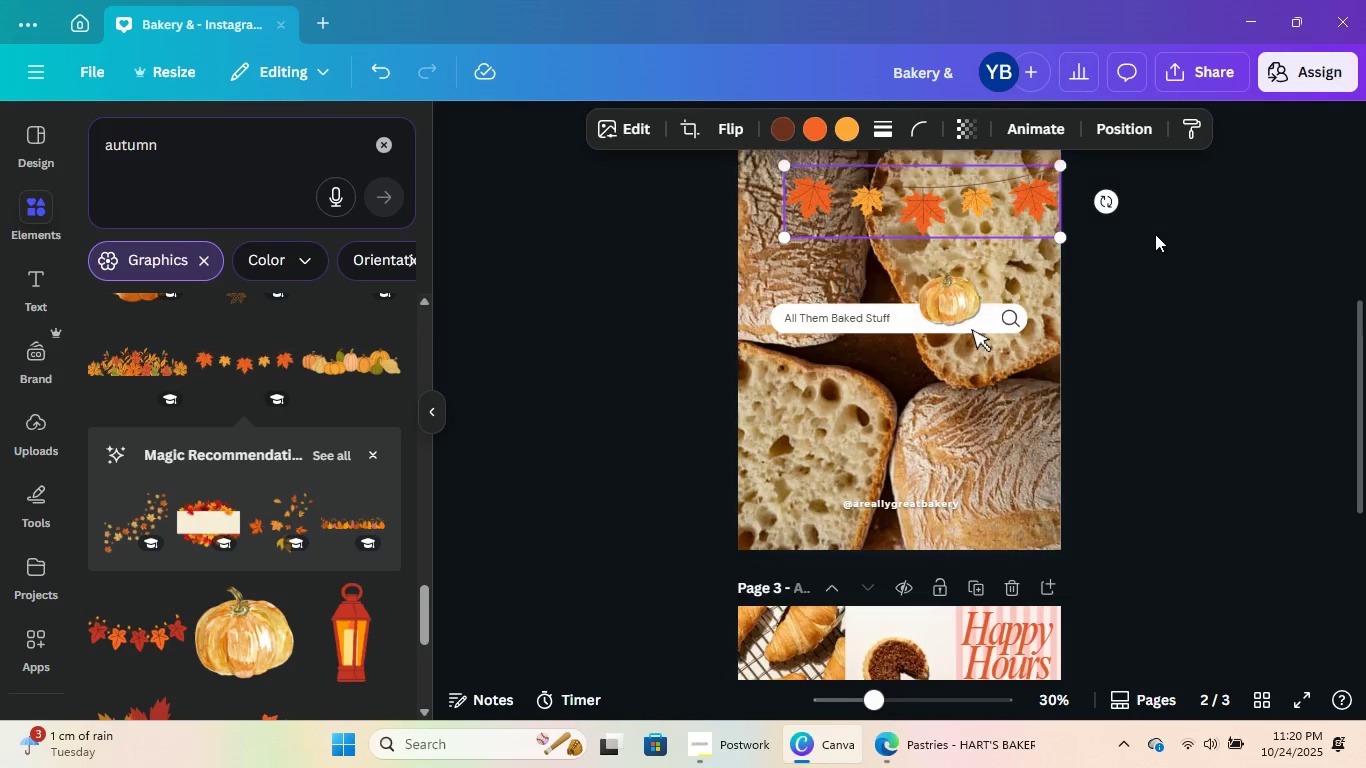 
scroll: coordinate [1155, 234], scroll_direction: up, amount: 1.0
 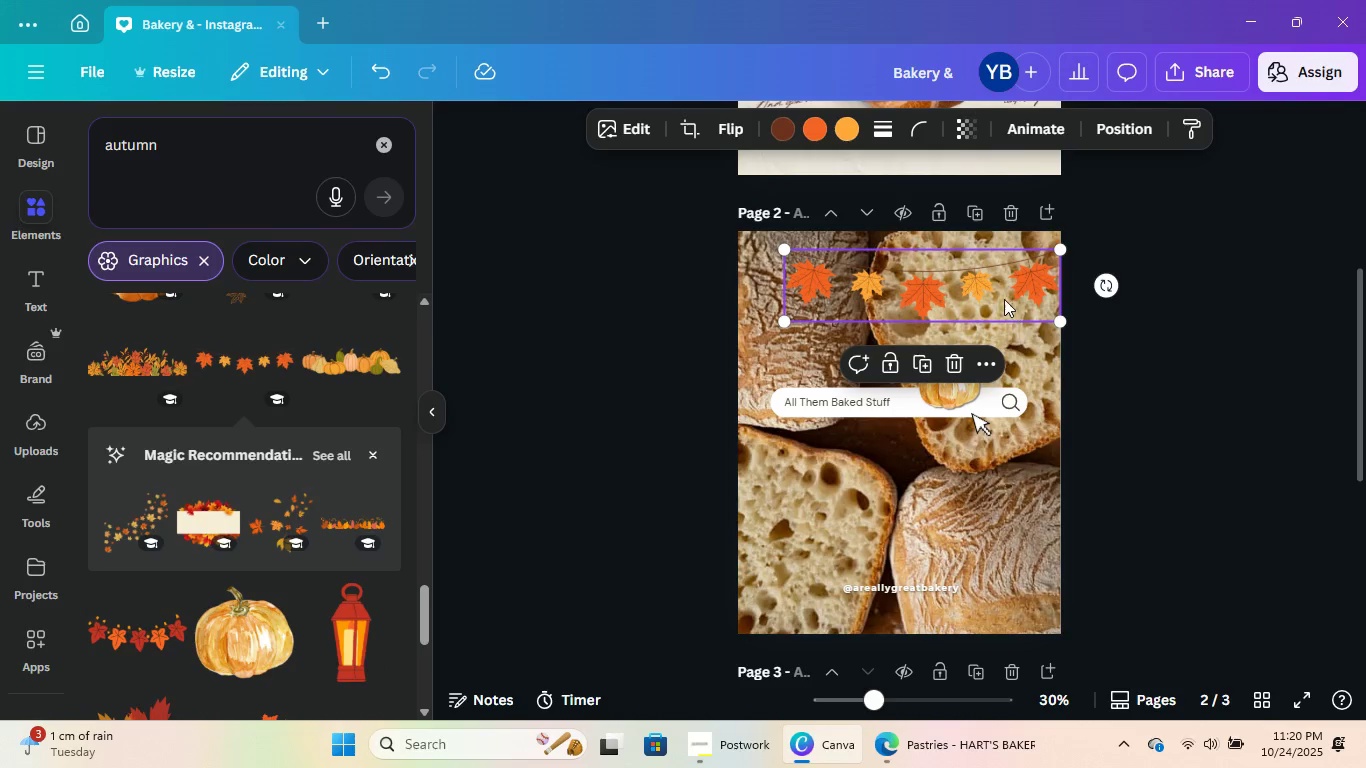 
left_click_drag(start_coordinate=[1004, 298], to_coordinate=[1004, 284])
 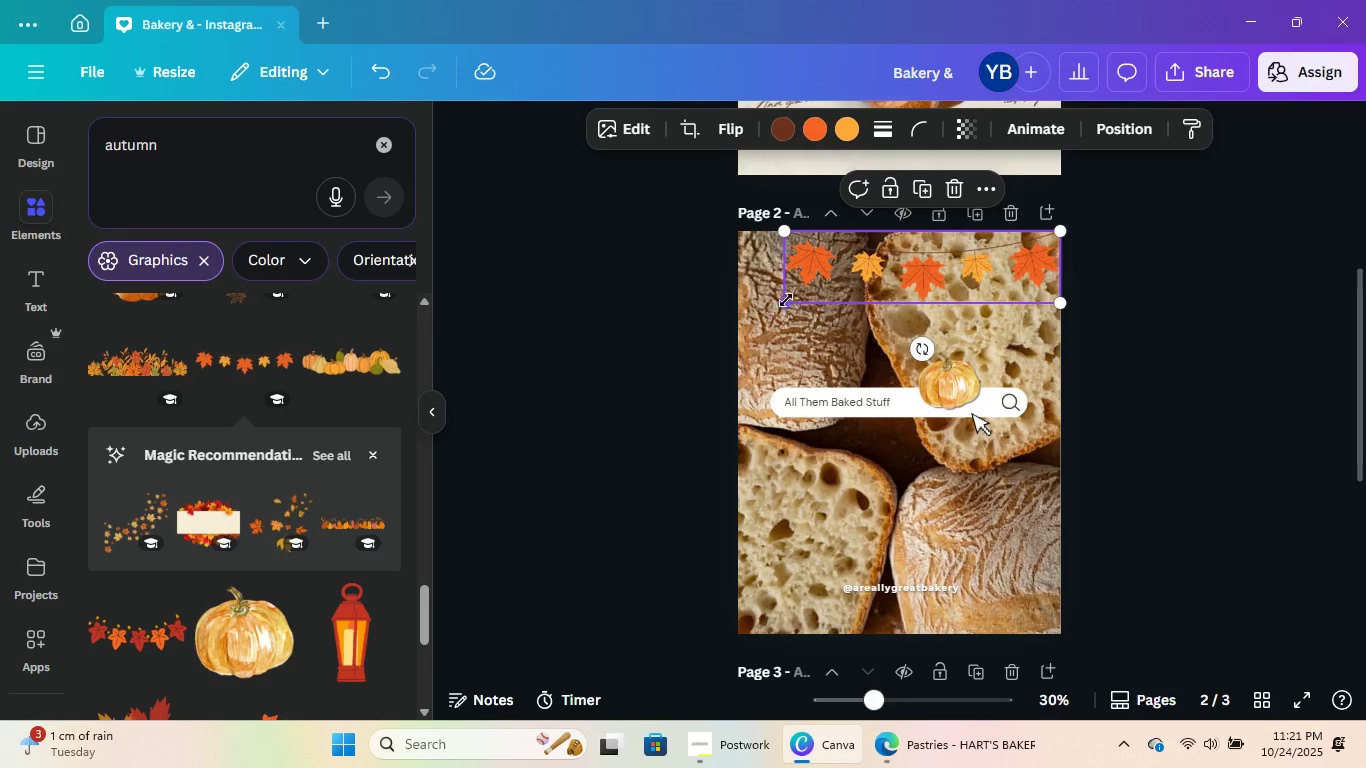 
left_click_drag(start_coordinate=[786, 300], to_coordinate=[742, 308])
 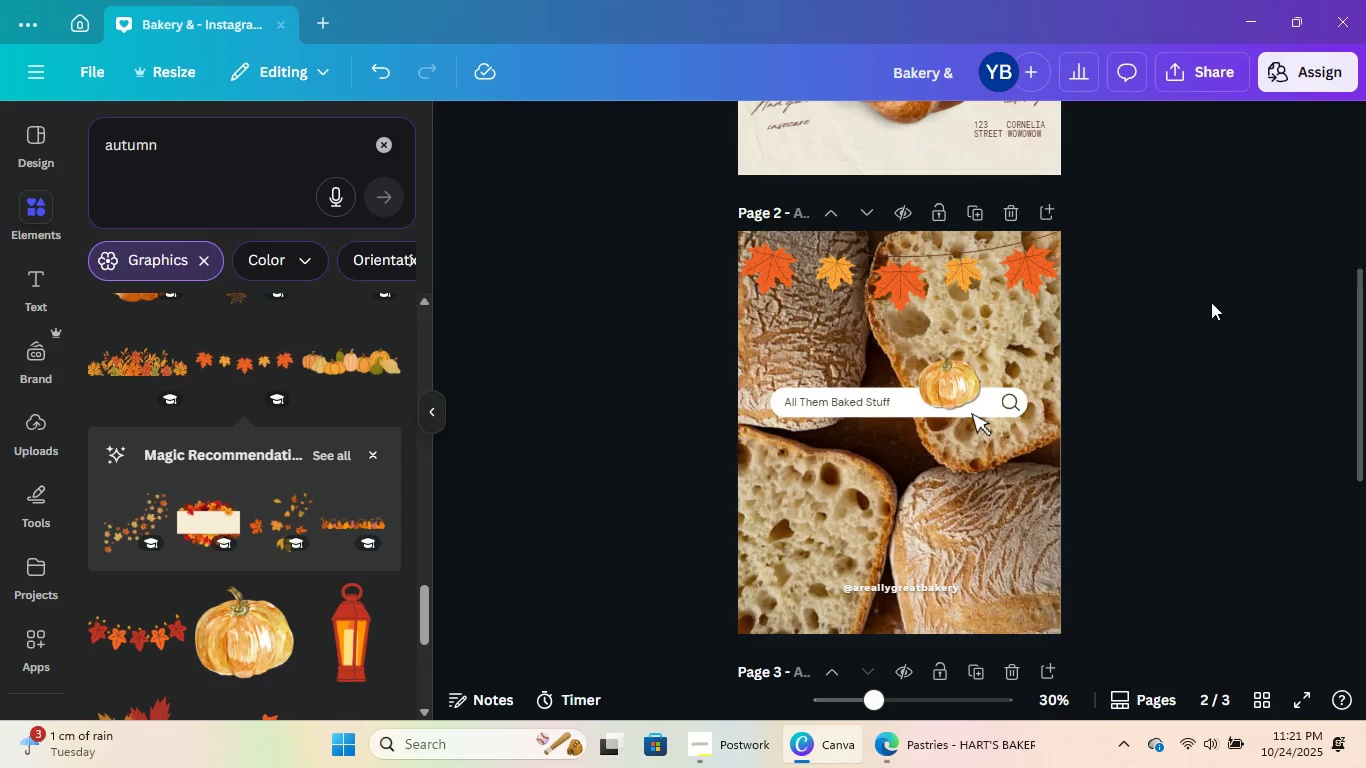 
double_click([1211, 302])
 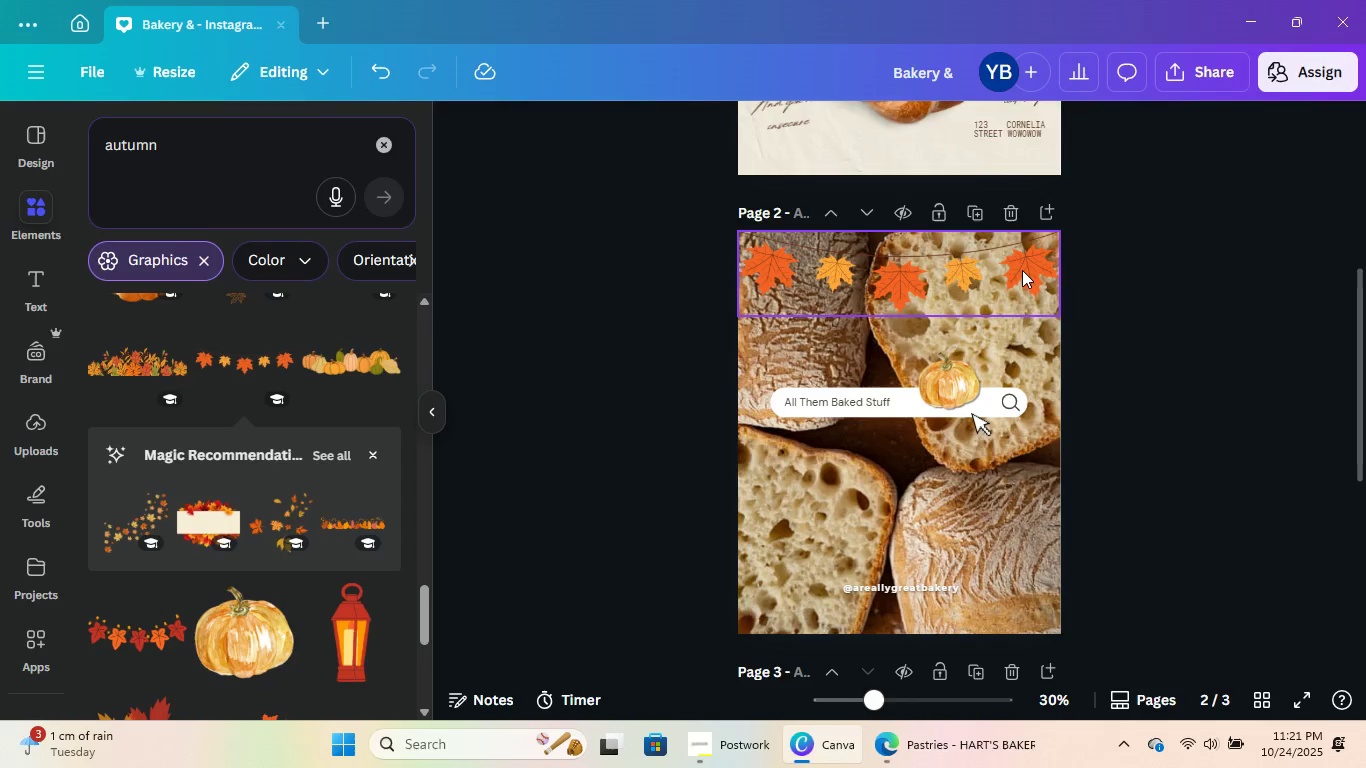 
left_click([1022, 270])
 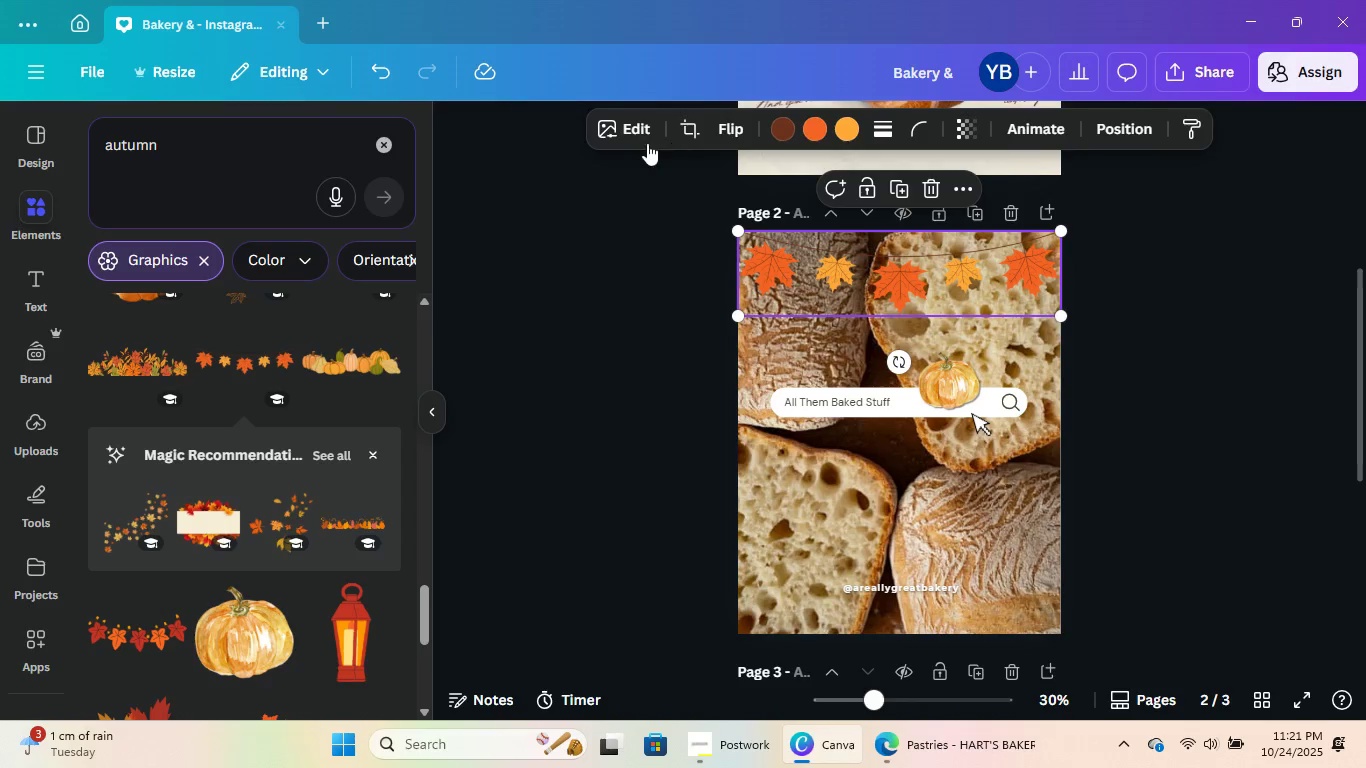 
left_click([647, 141])
 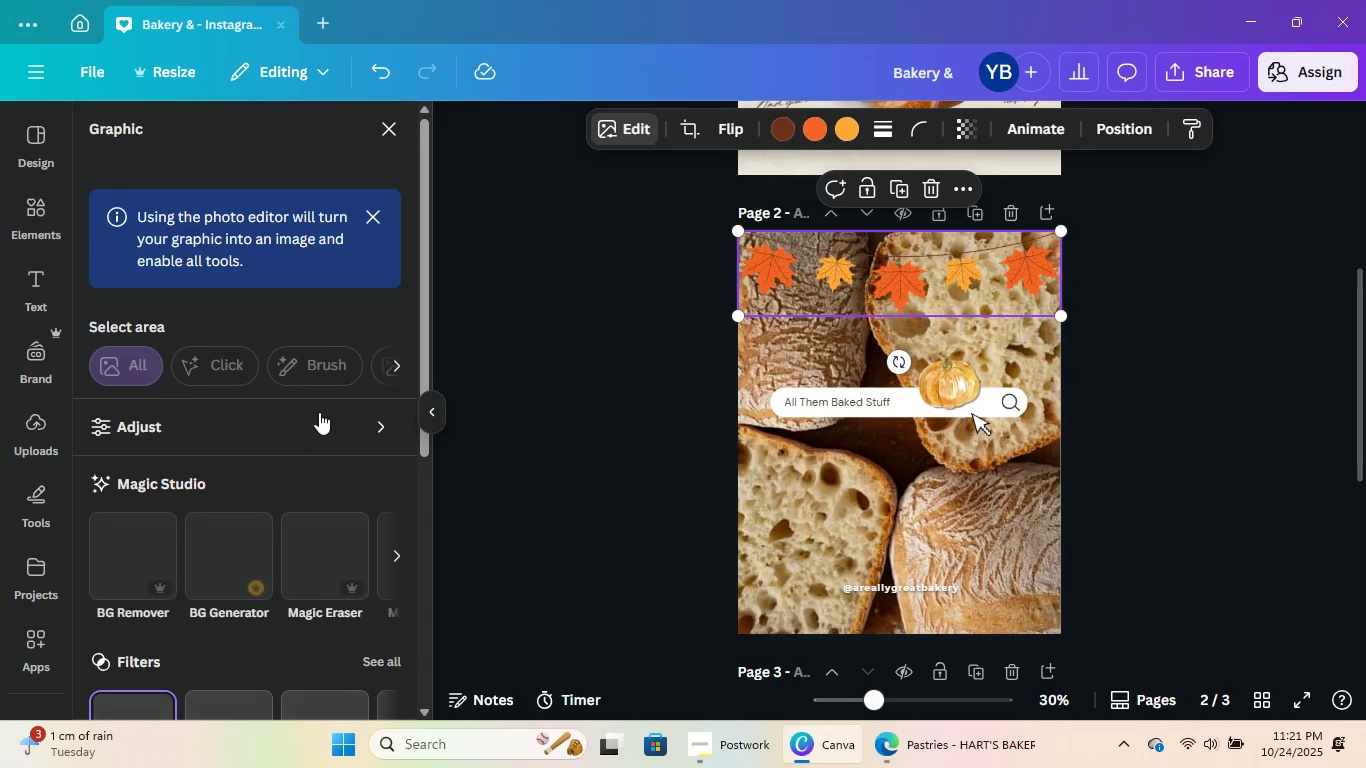 
scroll: coordinate [320, 411], scroll_direction: down, amount: 3.0
 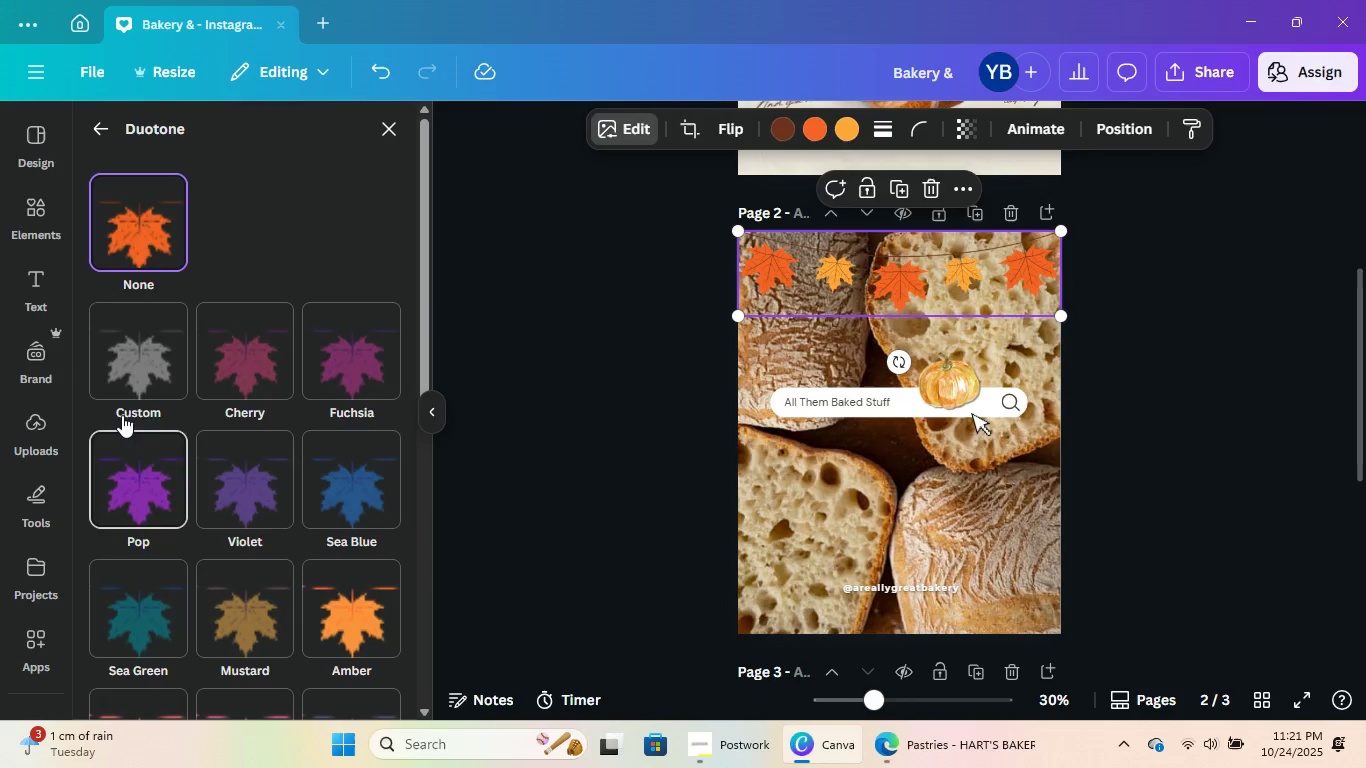 
left_click([96, 125])
 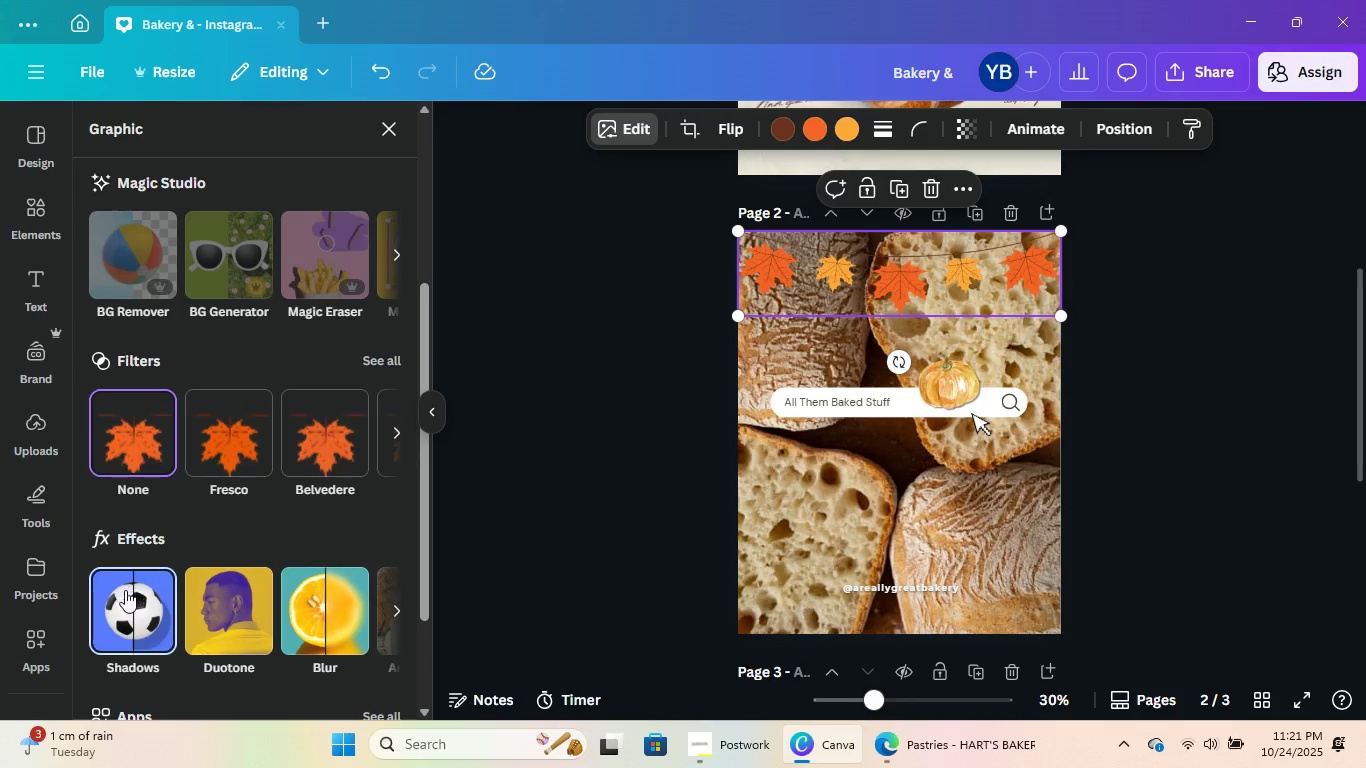 
left_click([121, 598])
 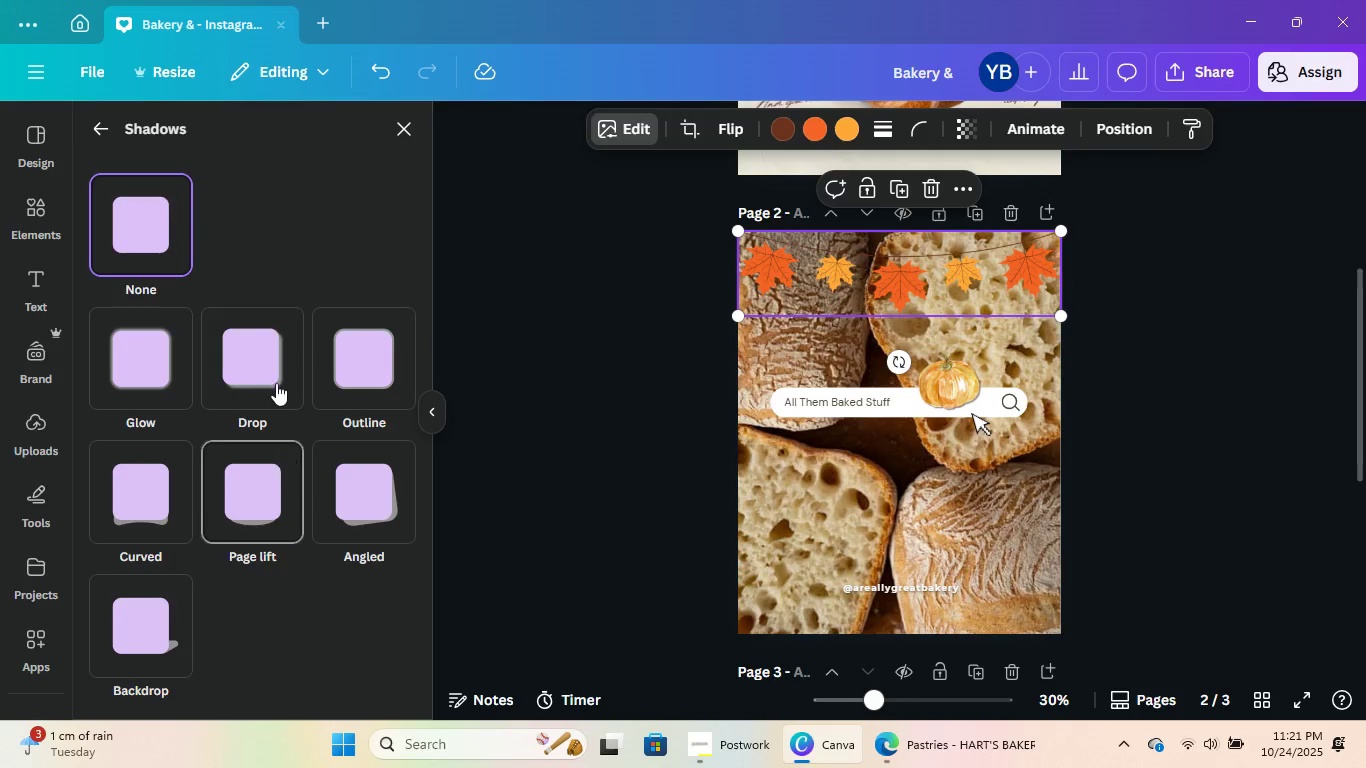 
left_click([271, 360])
 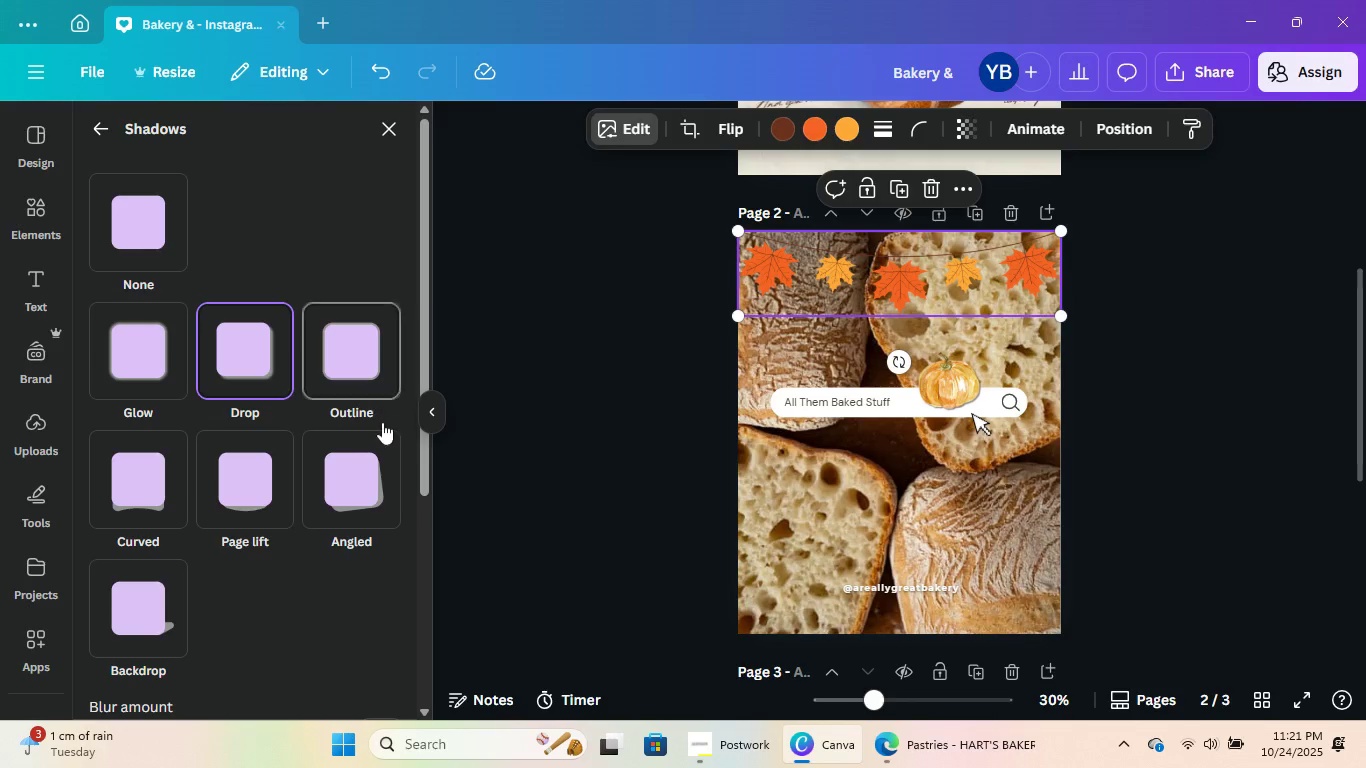 
scroll: coordinate [357, 435], scroll_direction: down, amount: 5.0
 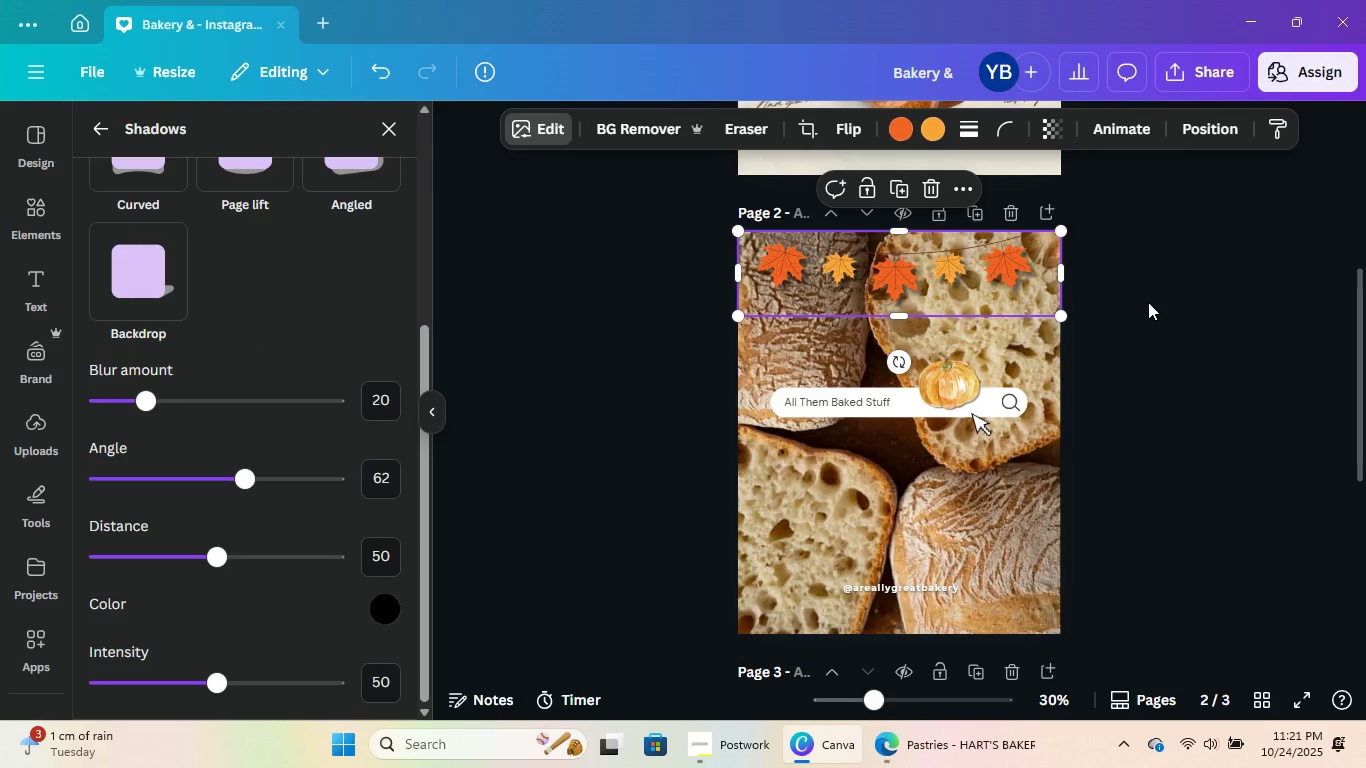 
double_click([1148, 302])
 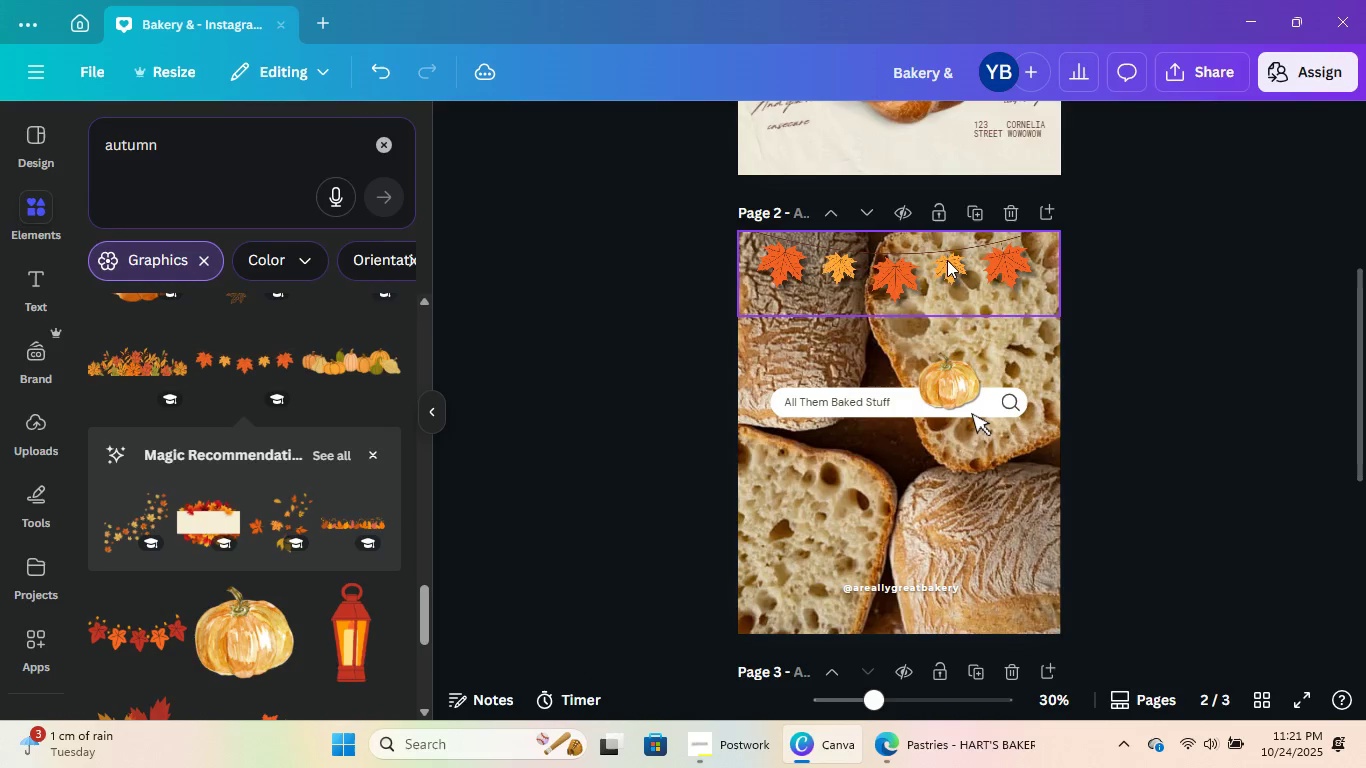 
left_click([947, 260])
 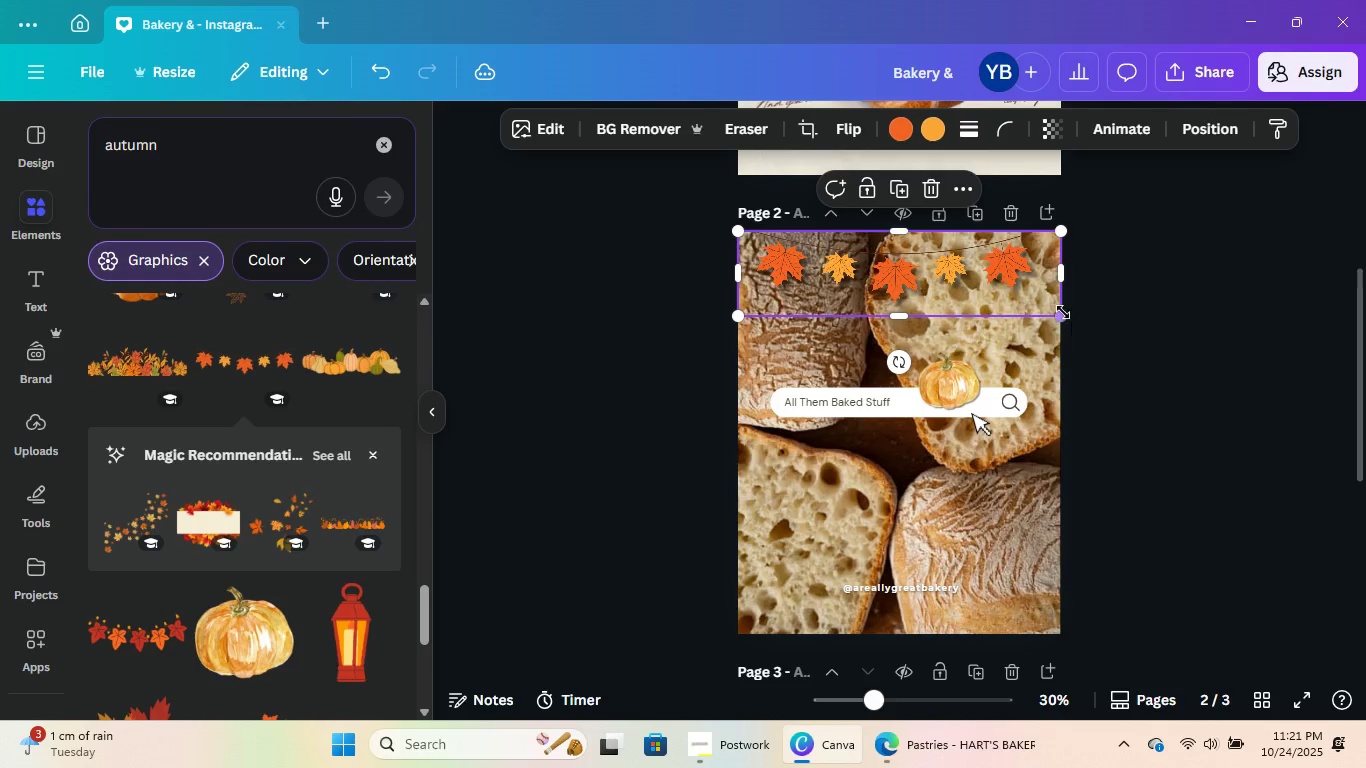 
left_click_drag(start_coordinate=[1063, 311], to_coordinate=[1081, 338])
 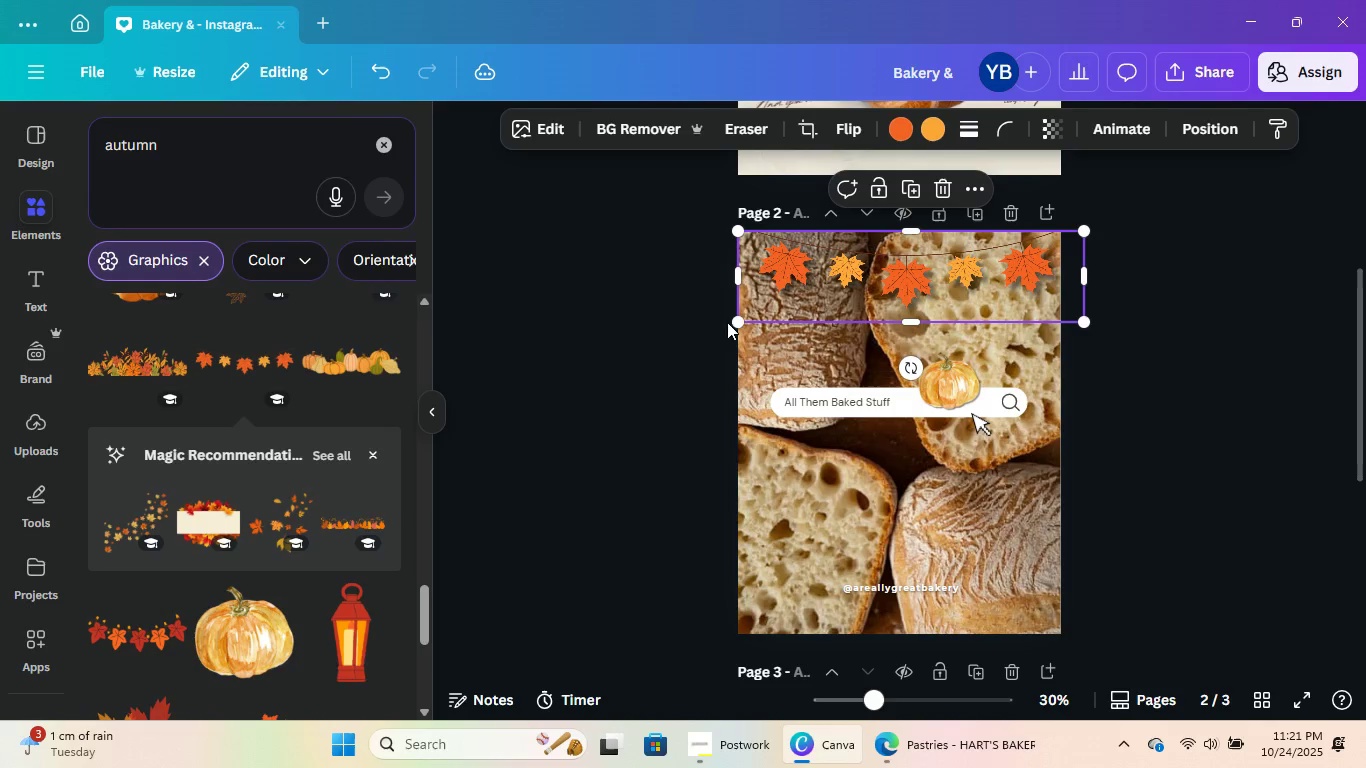 
left_click_drag(start_coordinate=[732, 319], to_coordinate=[713, 344])
 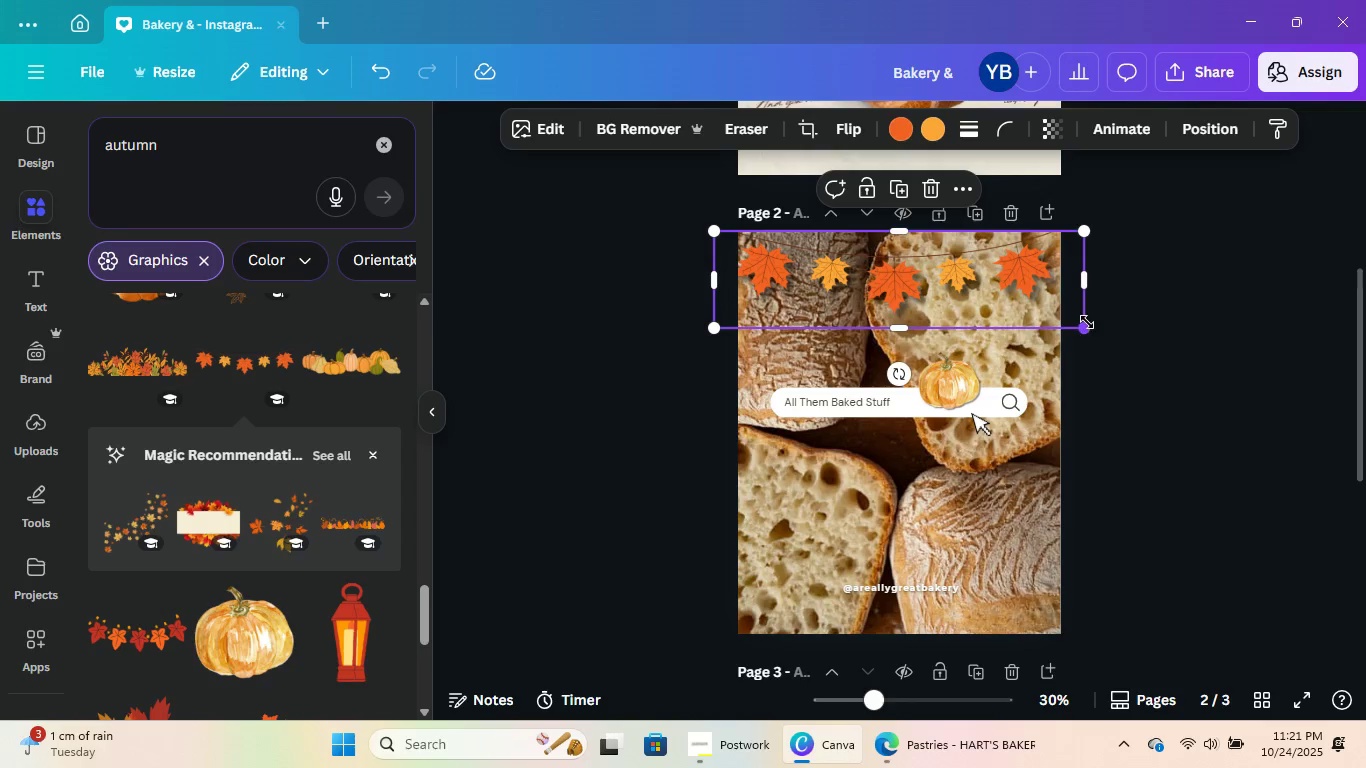 
left_click_drag(start_coordinate=[1086, 323], to_coordinate=[1095, 332])
 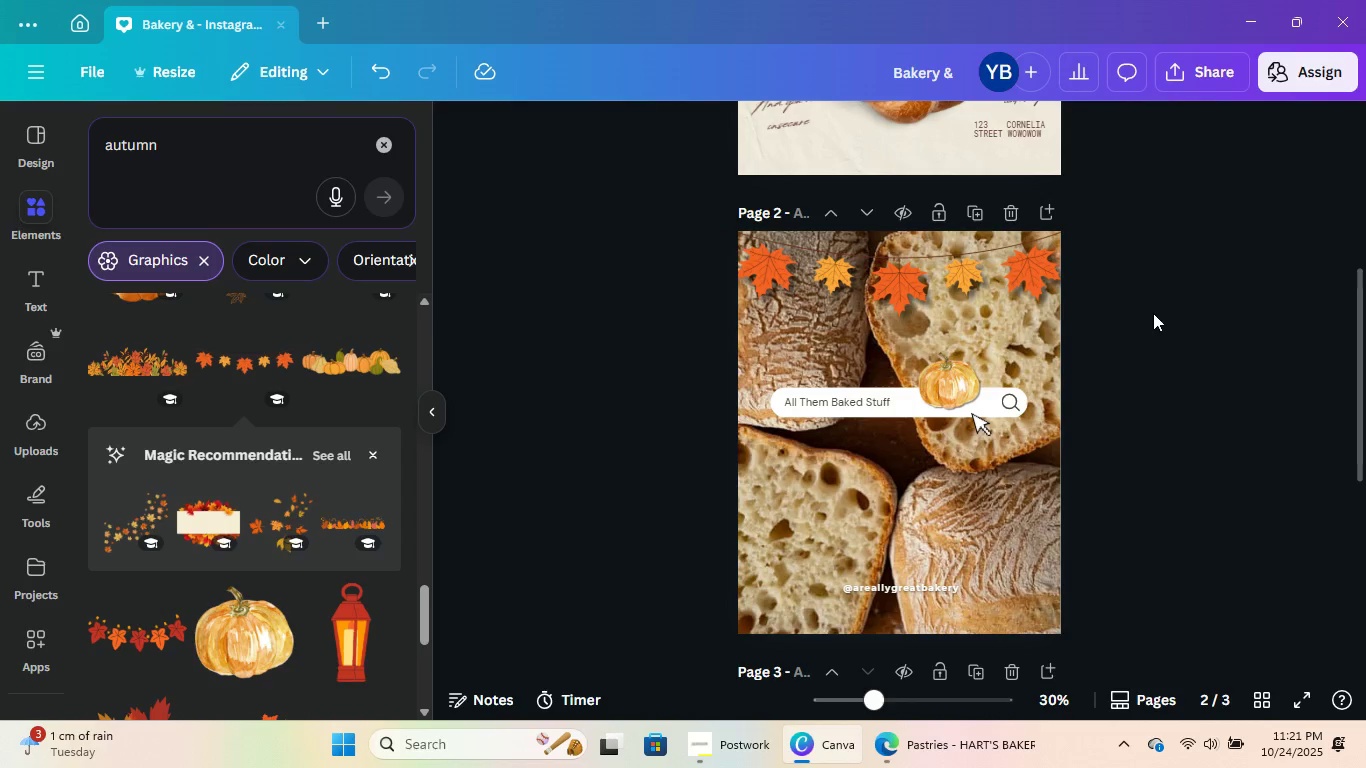 
double_click([1153, 313])
 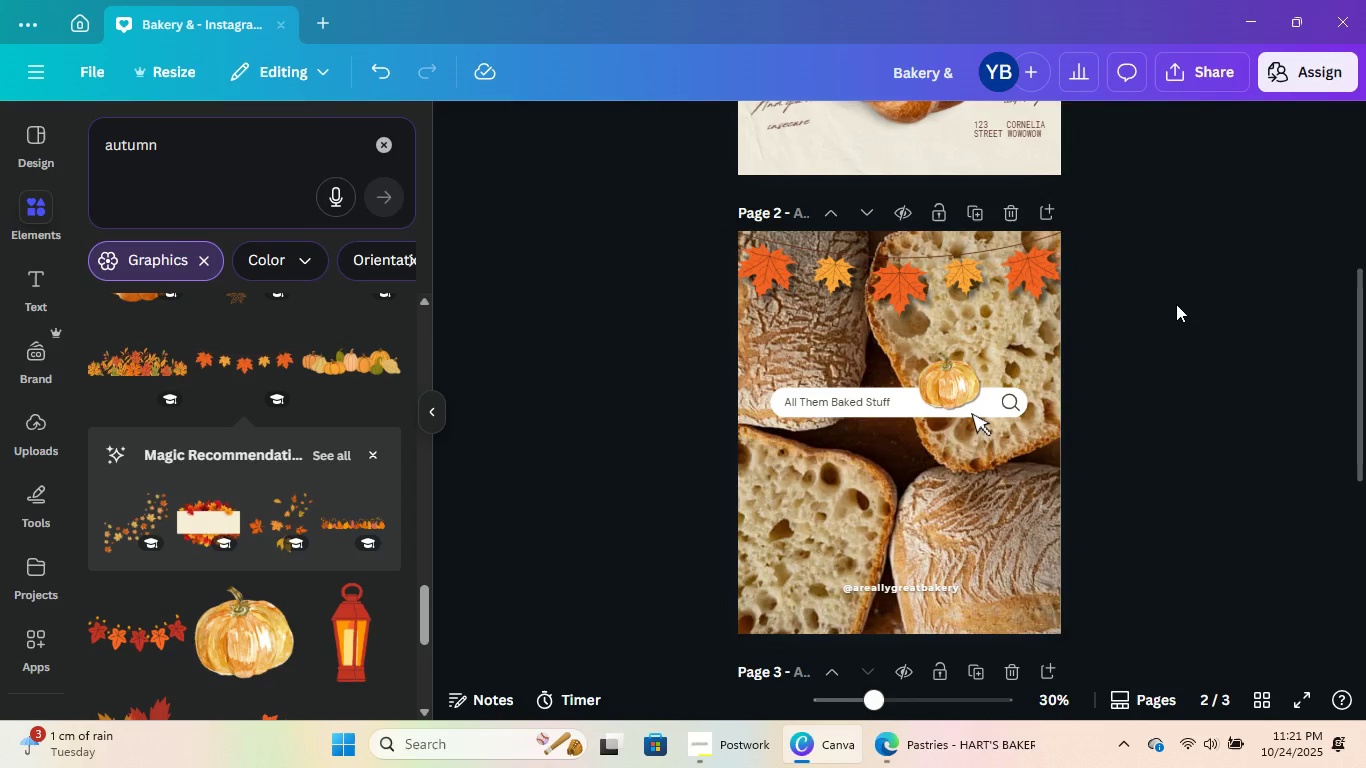 
scroll: coordinate [1176, 304], scroll_direction: down, amount: 1.0
 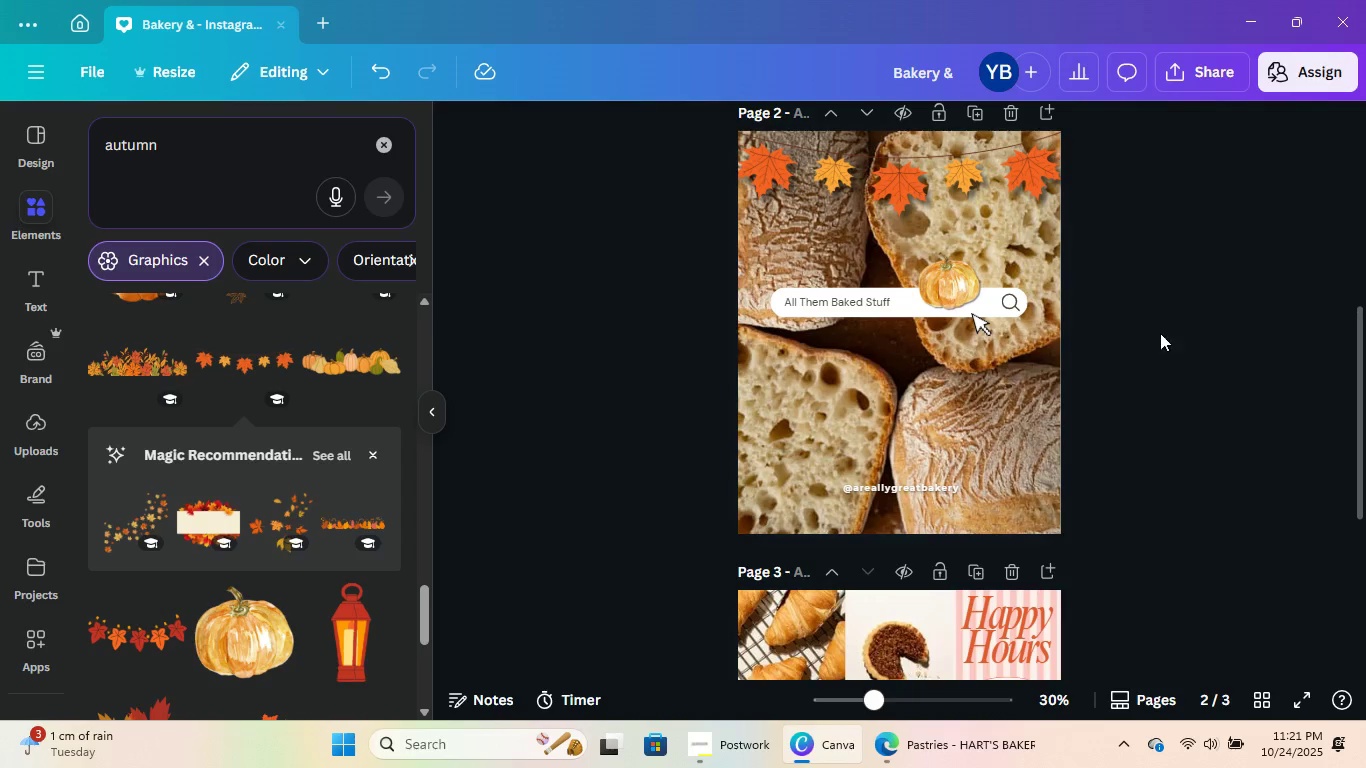 
left_click_drag(start_coordinate=[1158, 334], to_coordinate=[785, 276])
 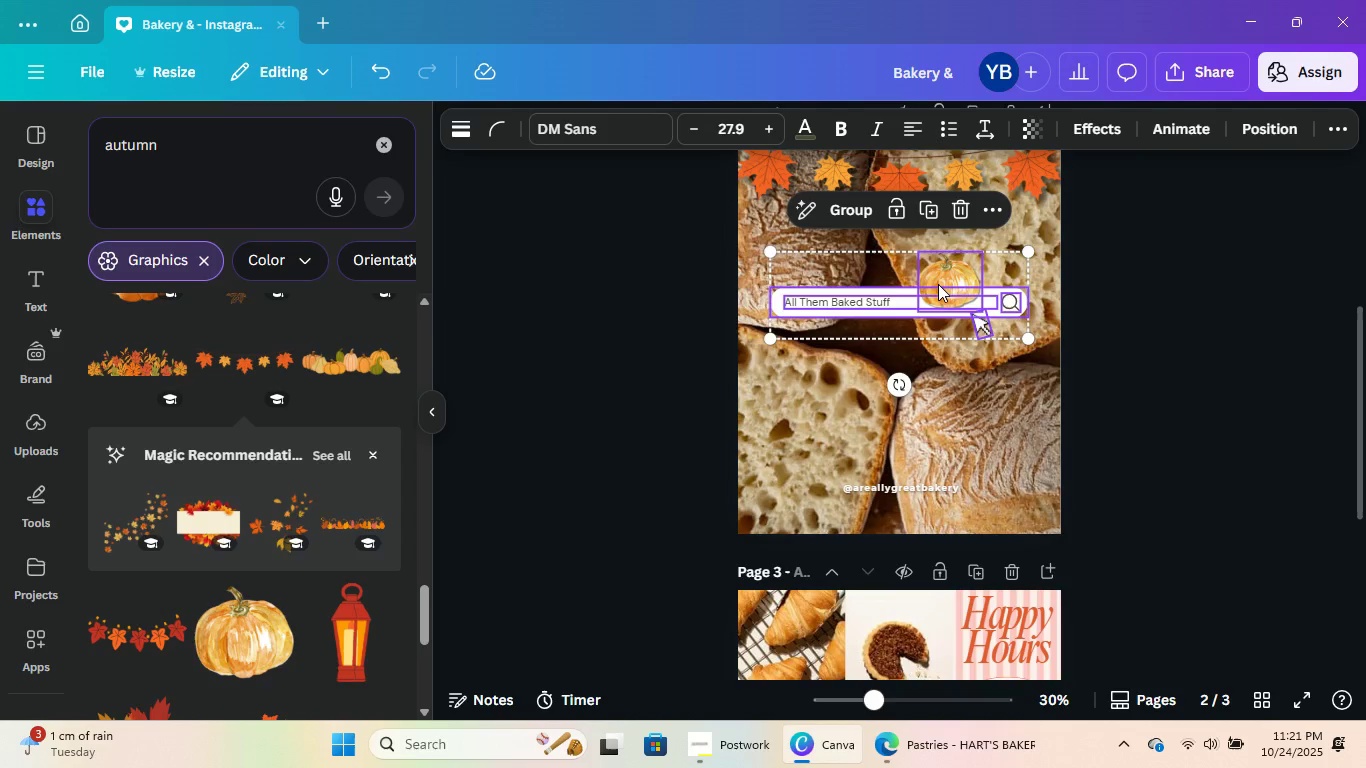 
left_click_drag(start_coordinate=[938, 284], to_coordinate=[939, 317])
 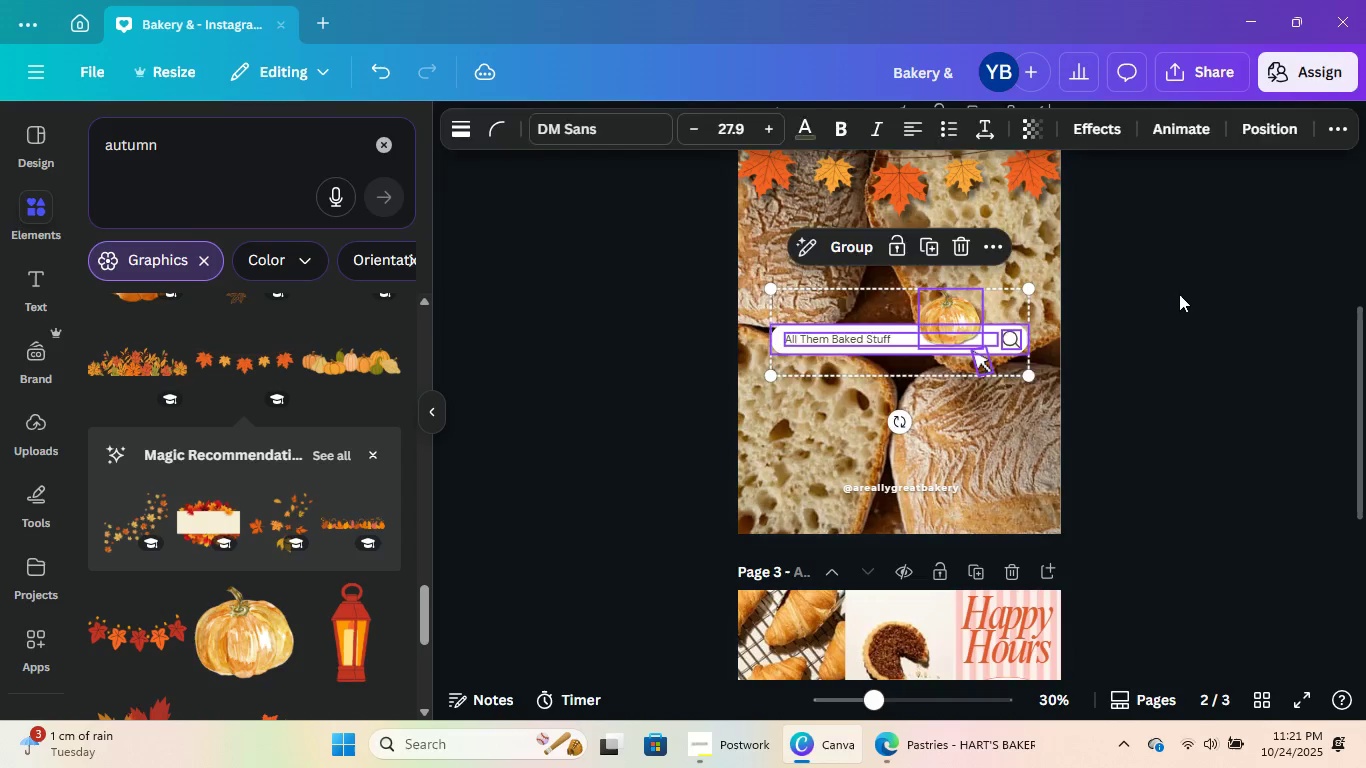 
left_click([1179, 294])
 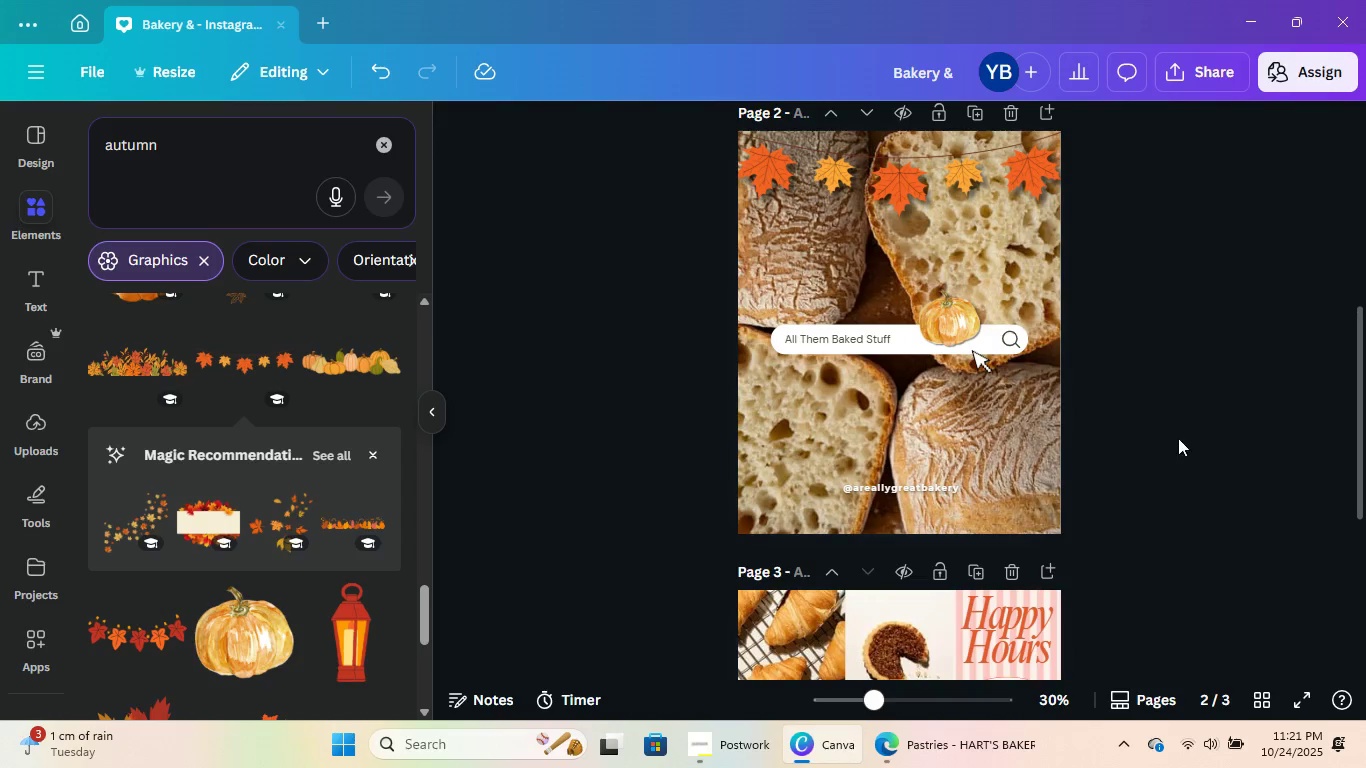 
scroll: coordinate [1232, 344], scroll_direction: down, amount: 1.0
 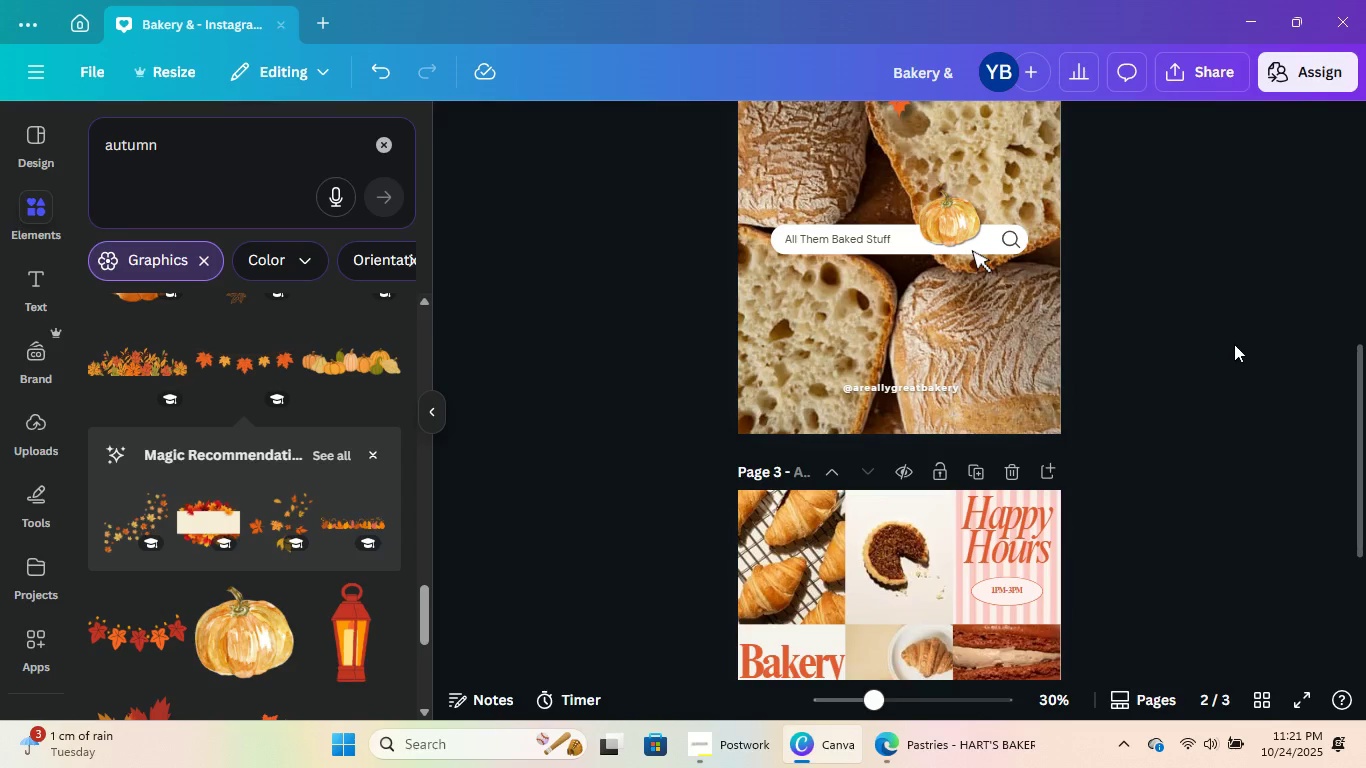 
scroll: coordinate [1234, 345], scroll_direction: up, amount: 1.0
 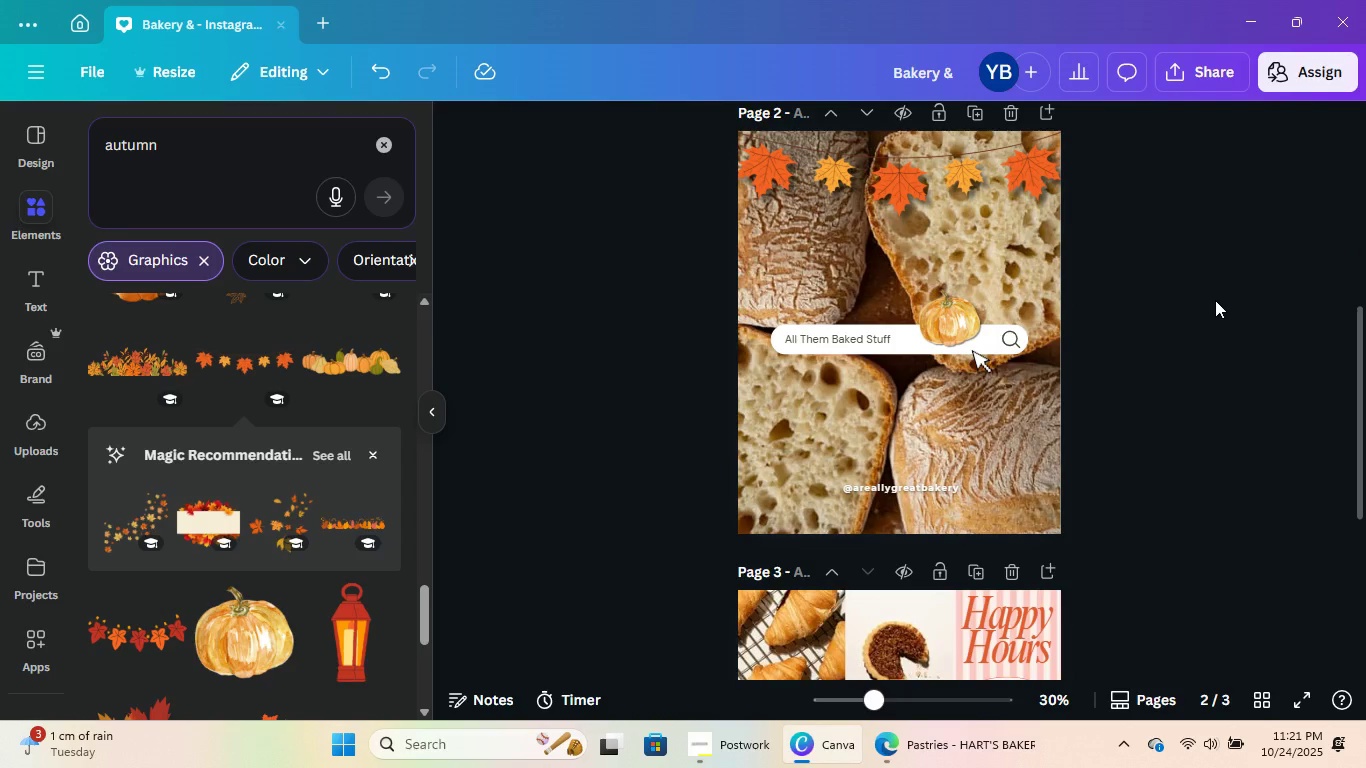 
wait(15.14)
 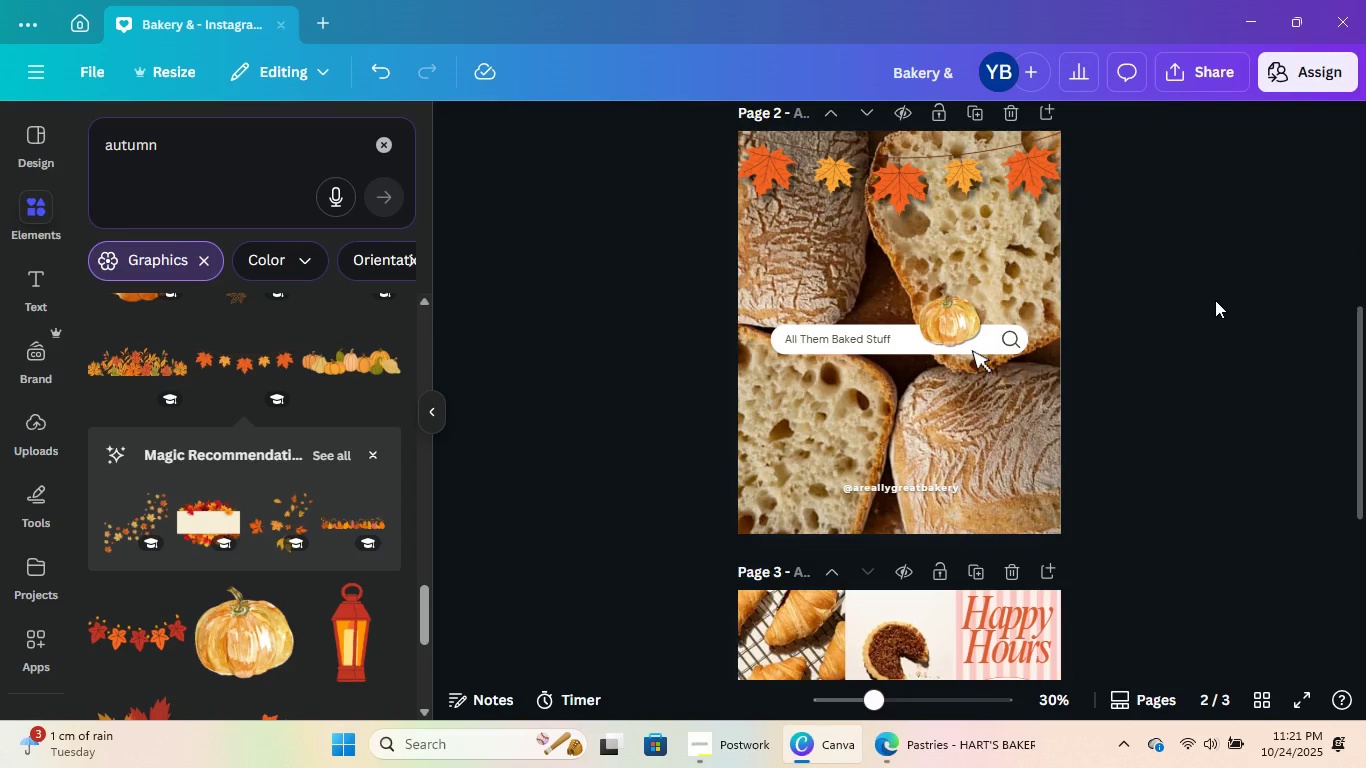 
left_click([707, 762])